 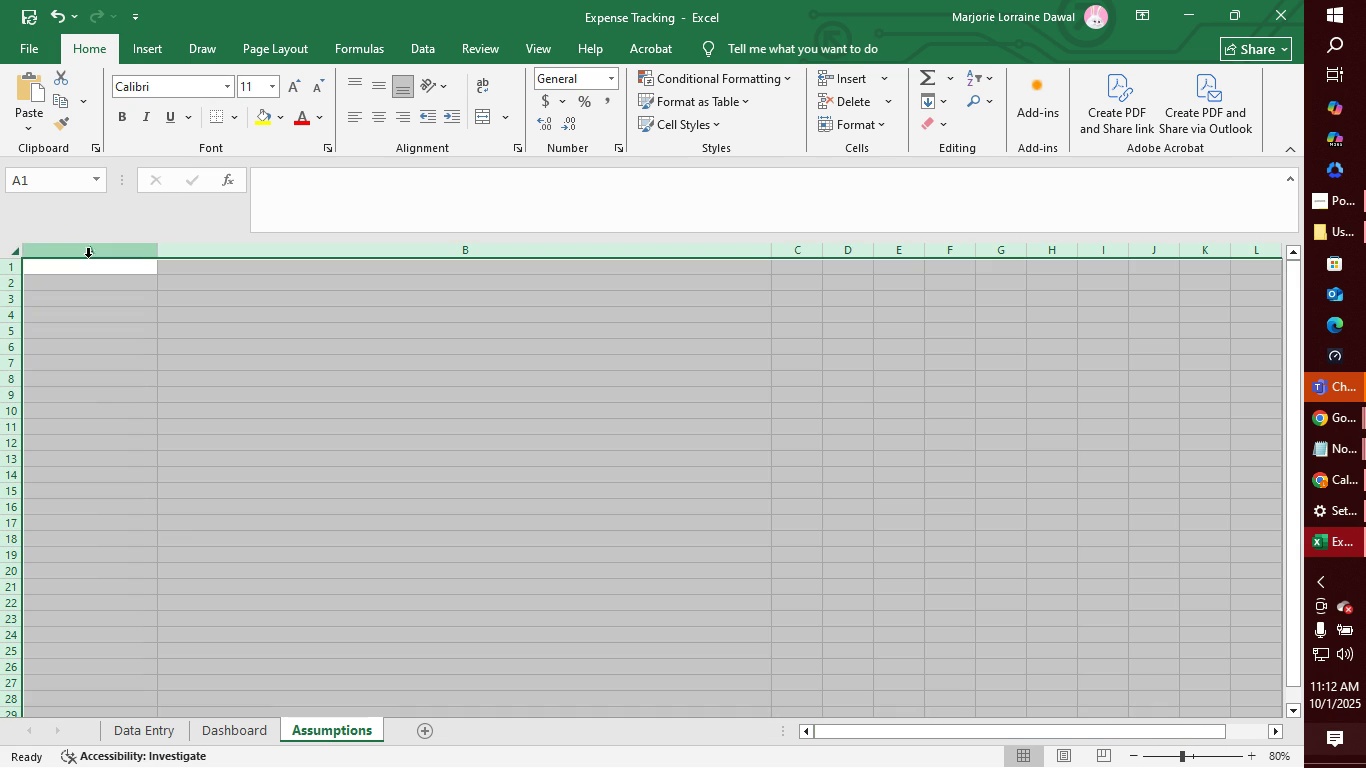 
left_click([224, 87])
 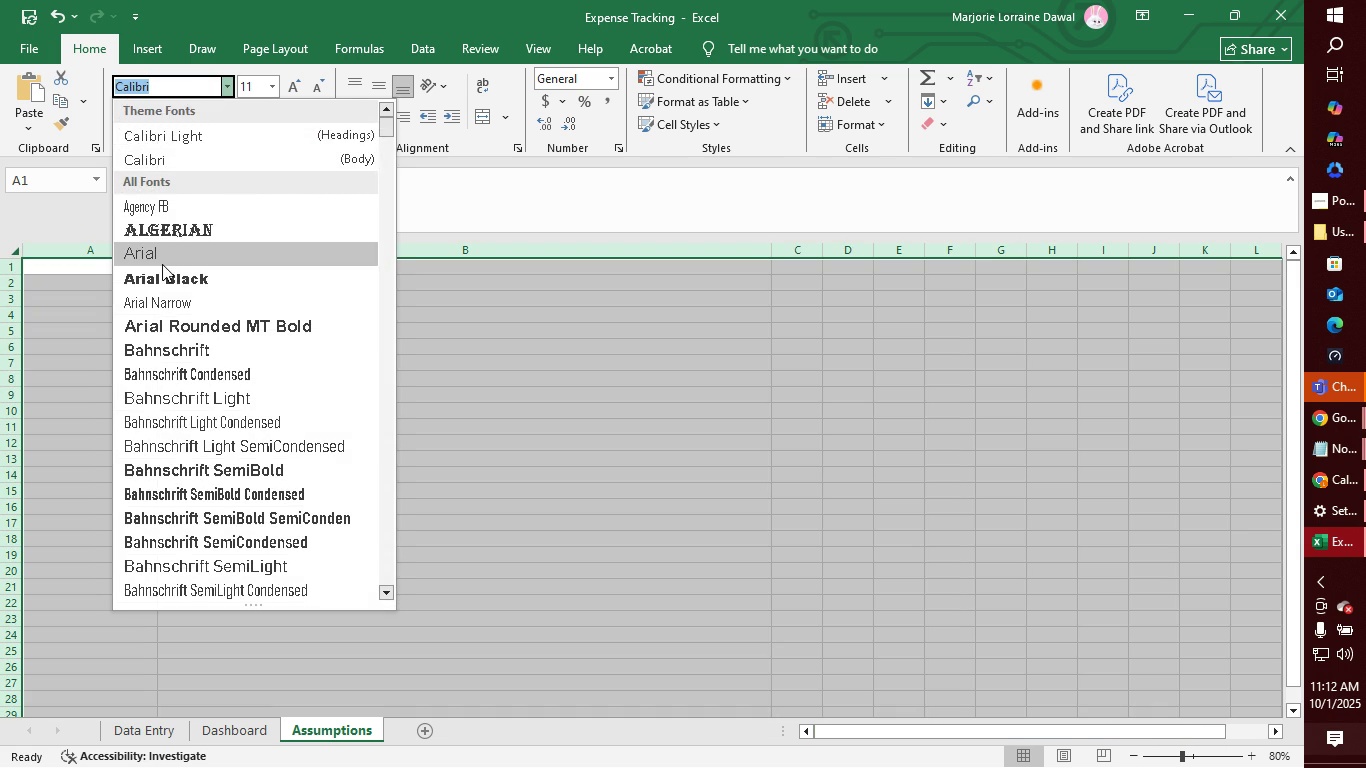 
left_click([162, 264])
 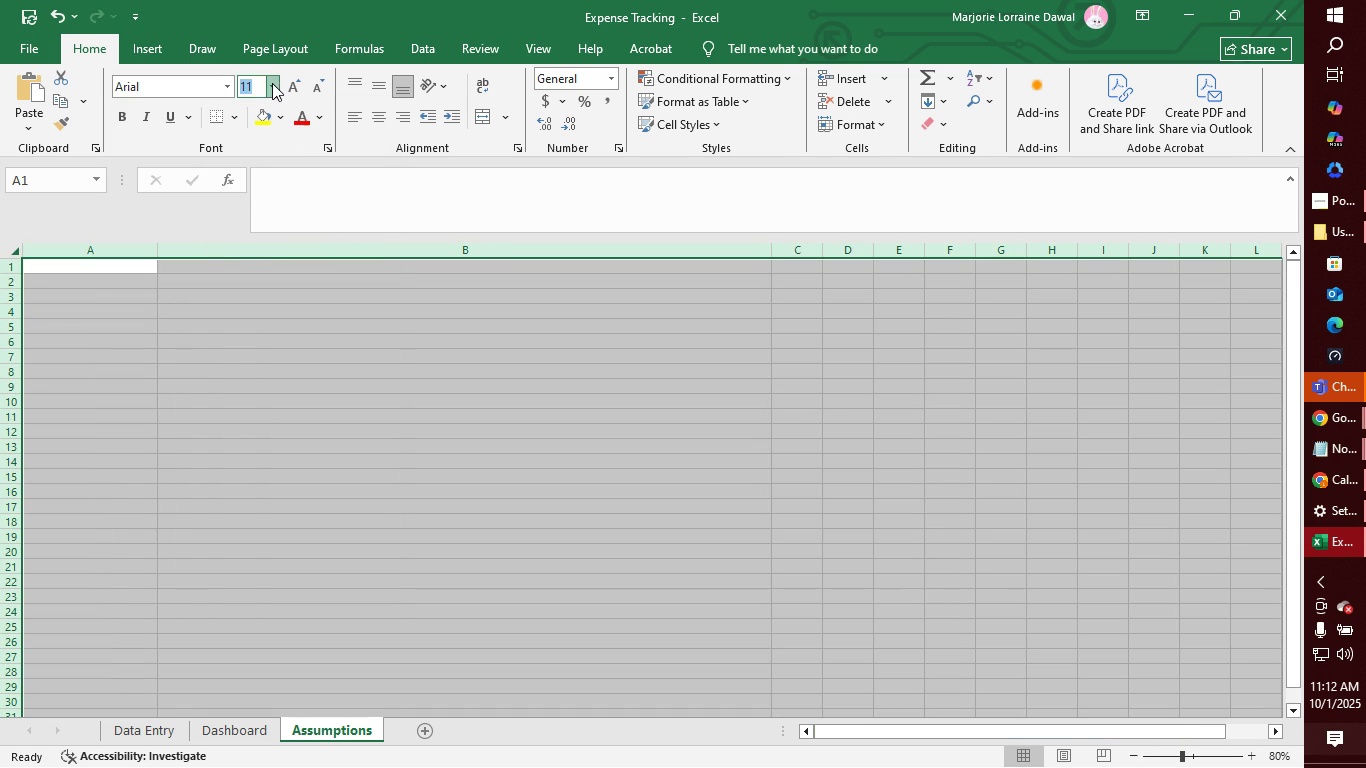 
left_click([272, 83])
 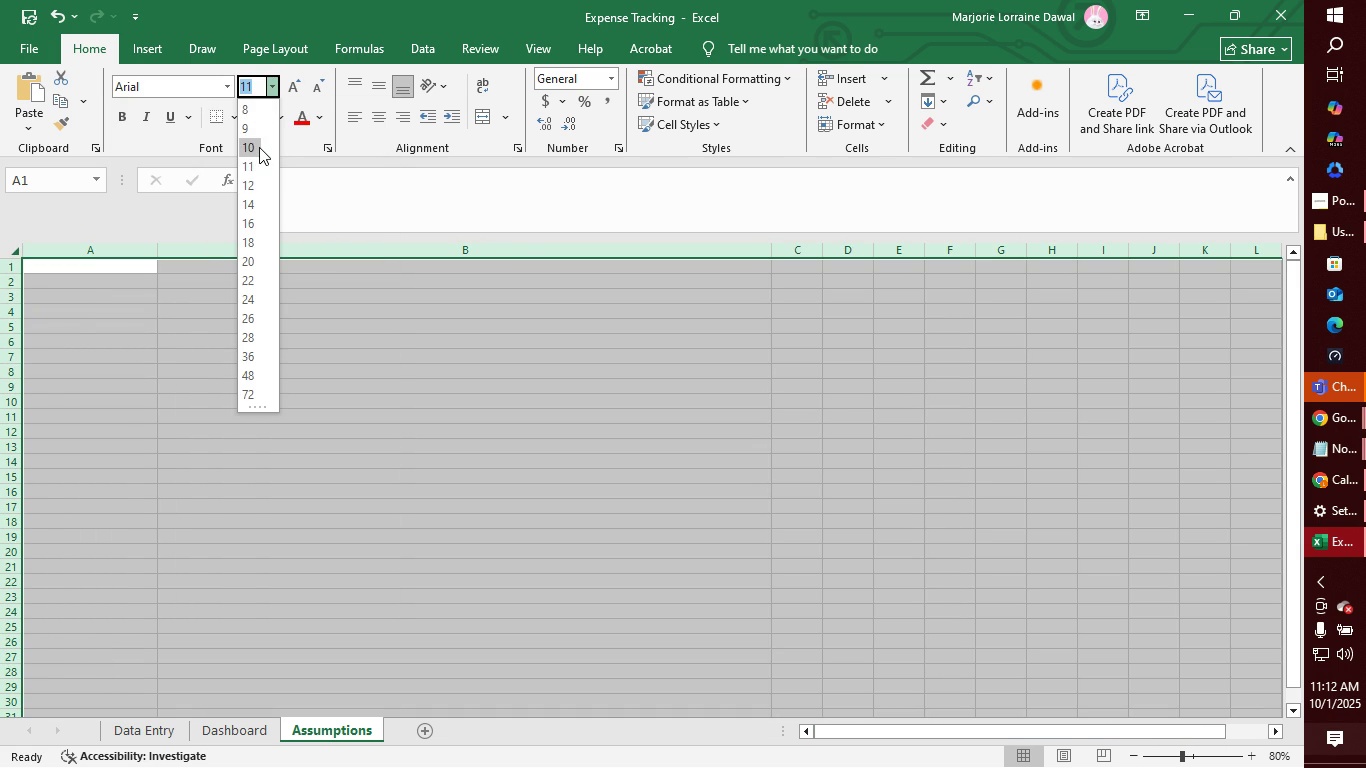 
left_click([259, 147])
 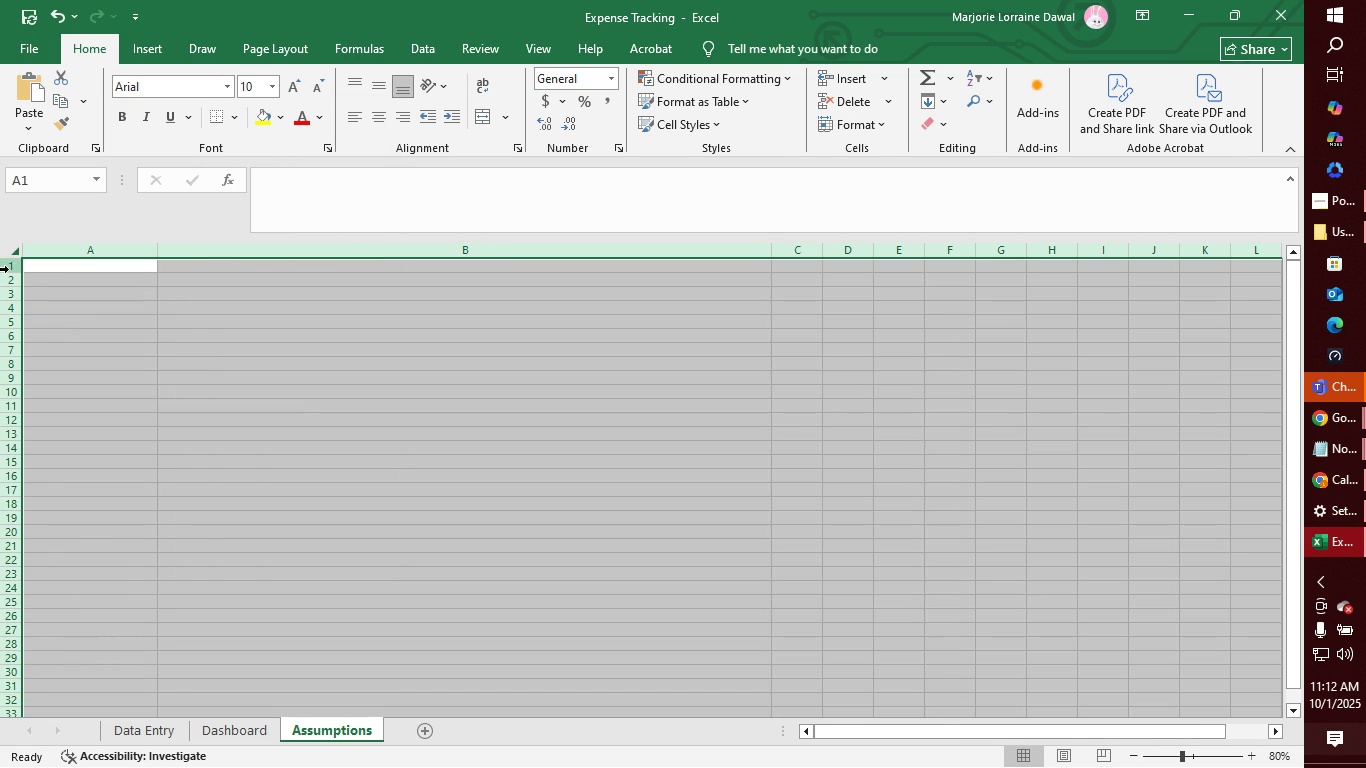 
left_click([9, 269])
 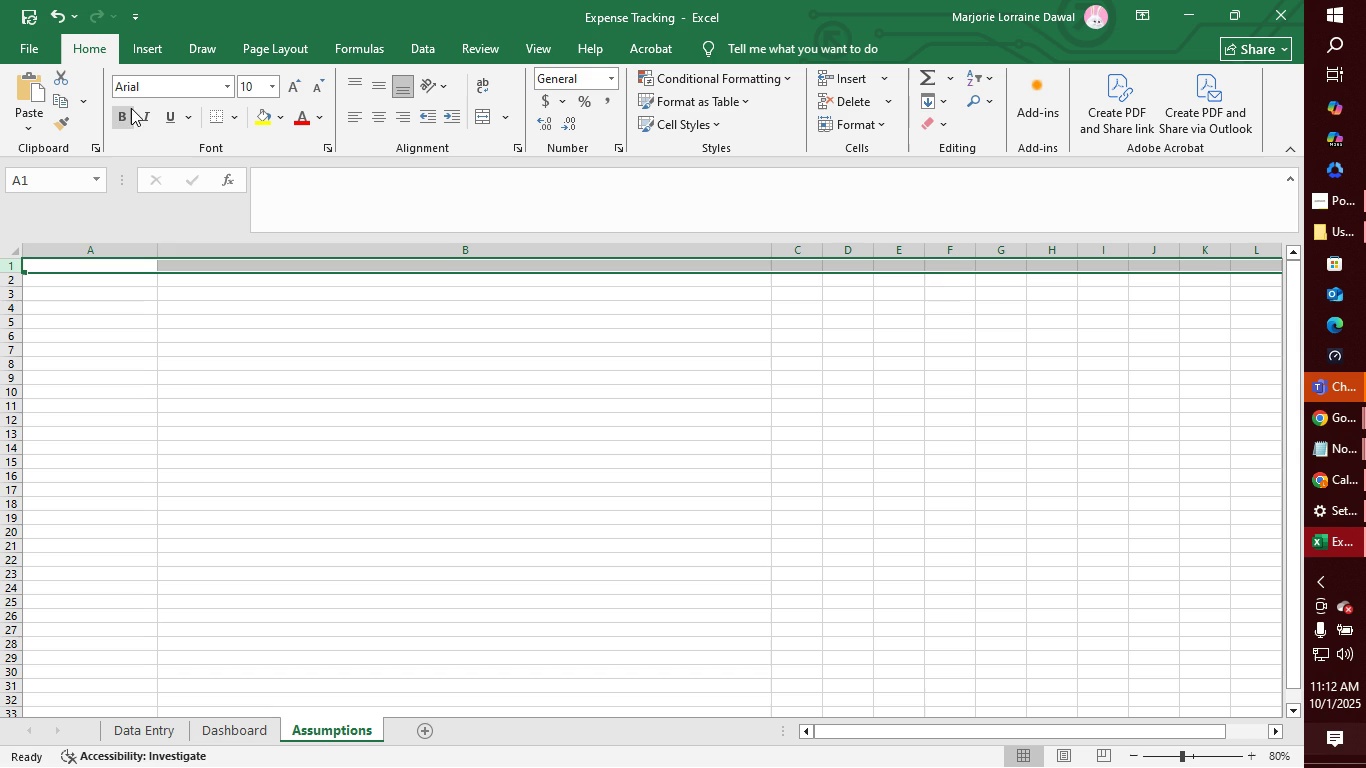 
left_click([127, 114])
 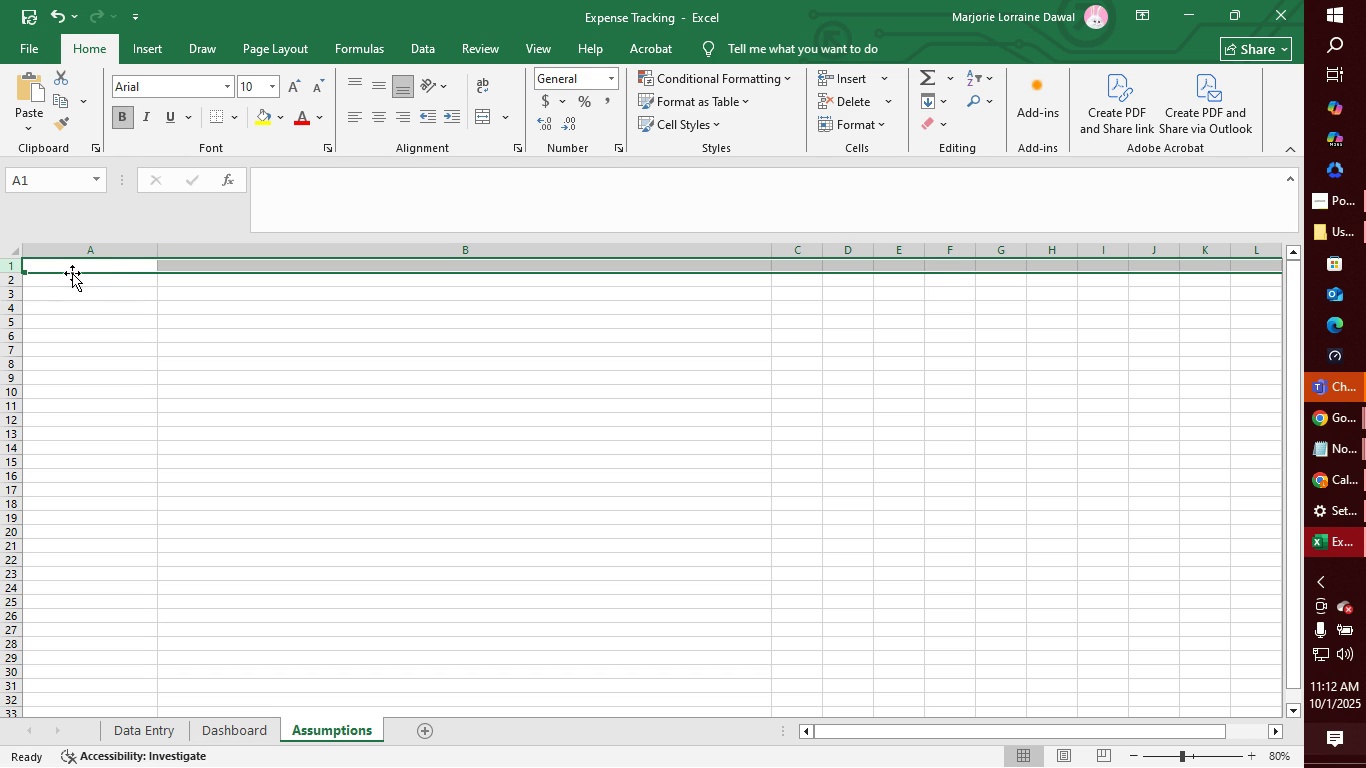 
left_click([72, 273])
 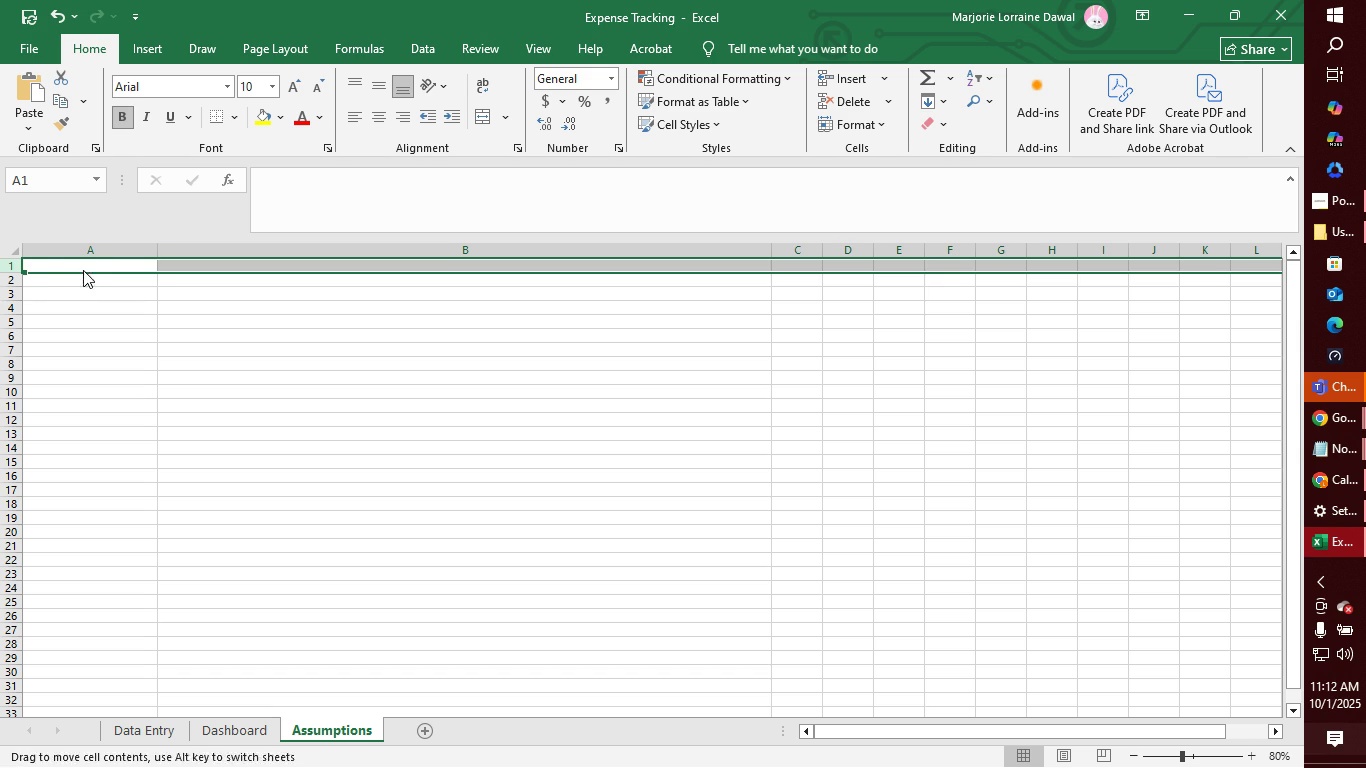 
left_click([83, 270])
 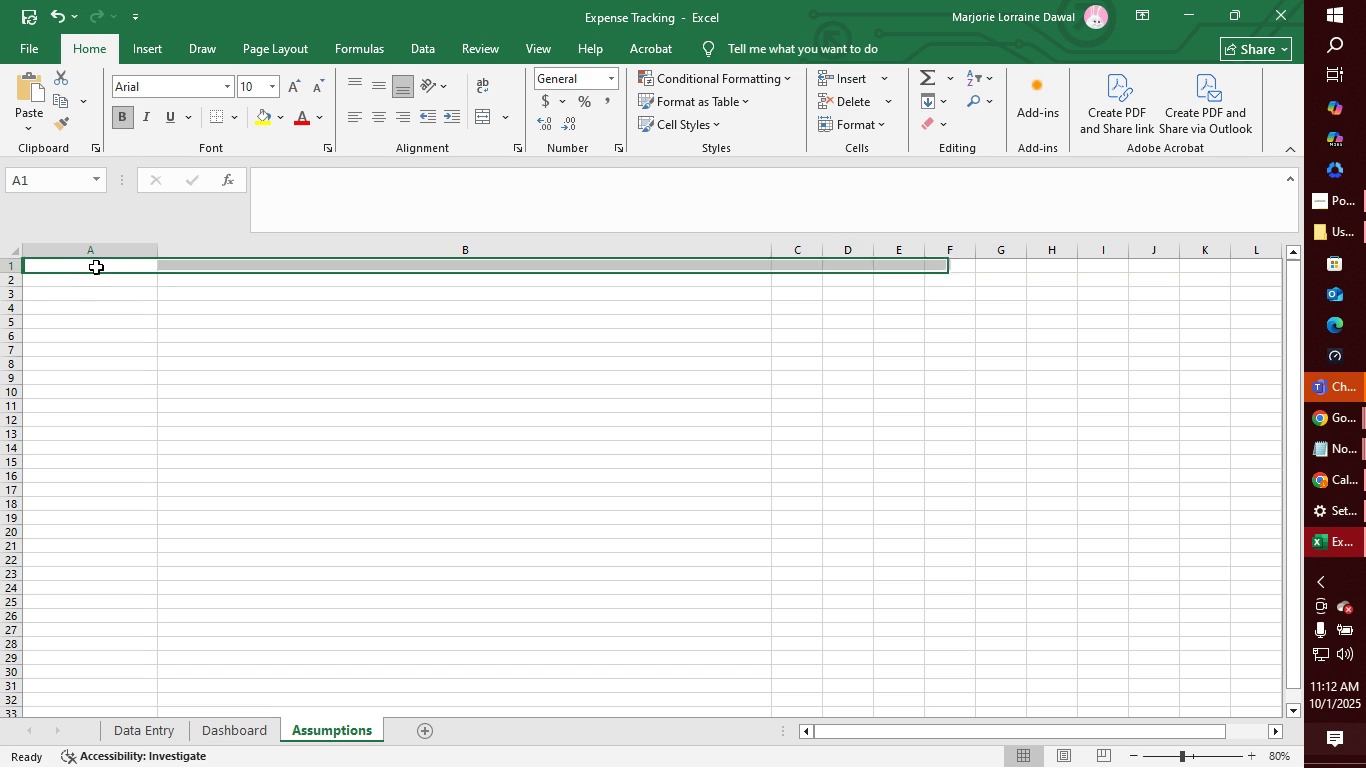 
left_click([96, 267])